 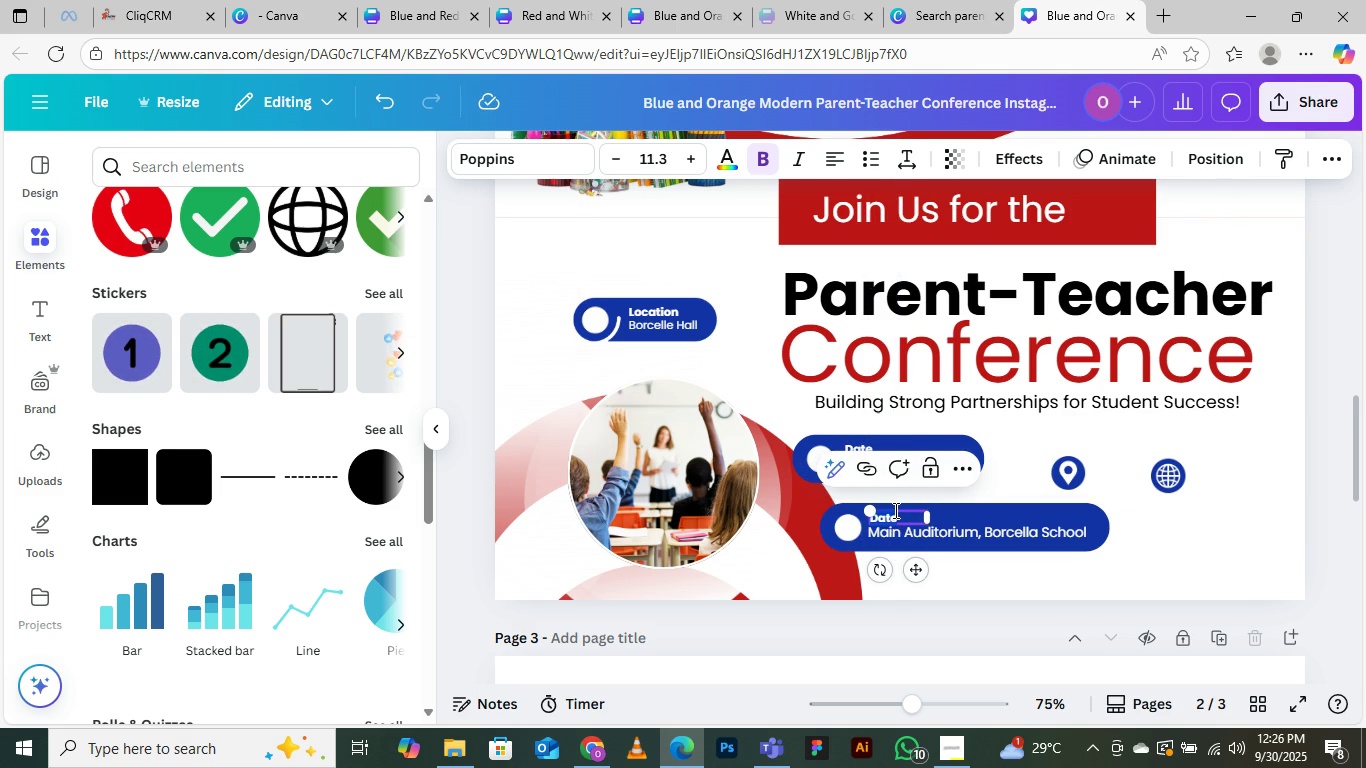 
type(Location)
 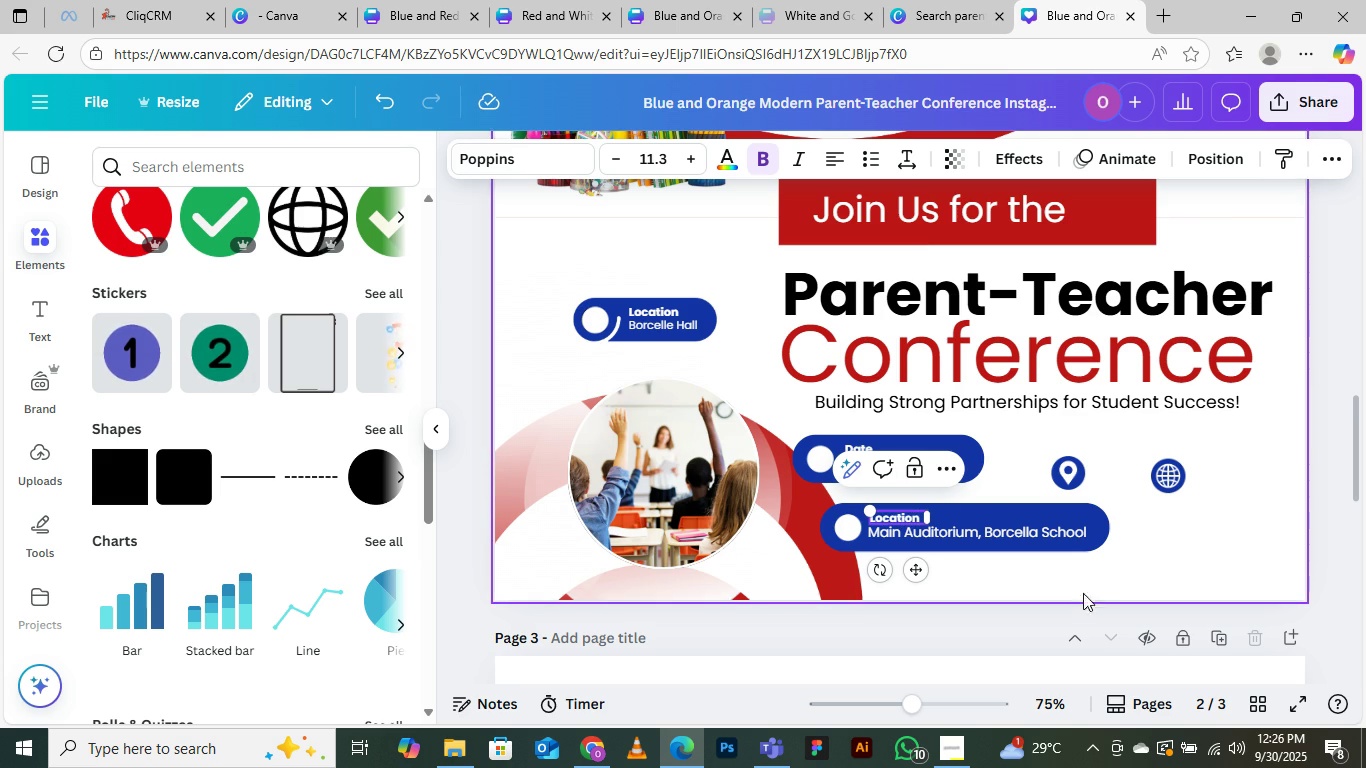 
left_click([1180, 521])
 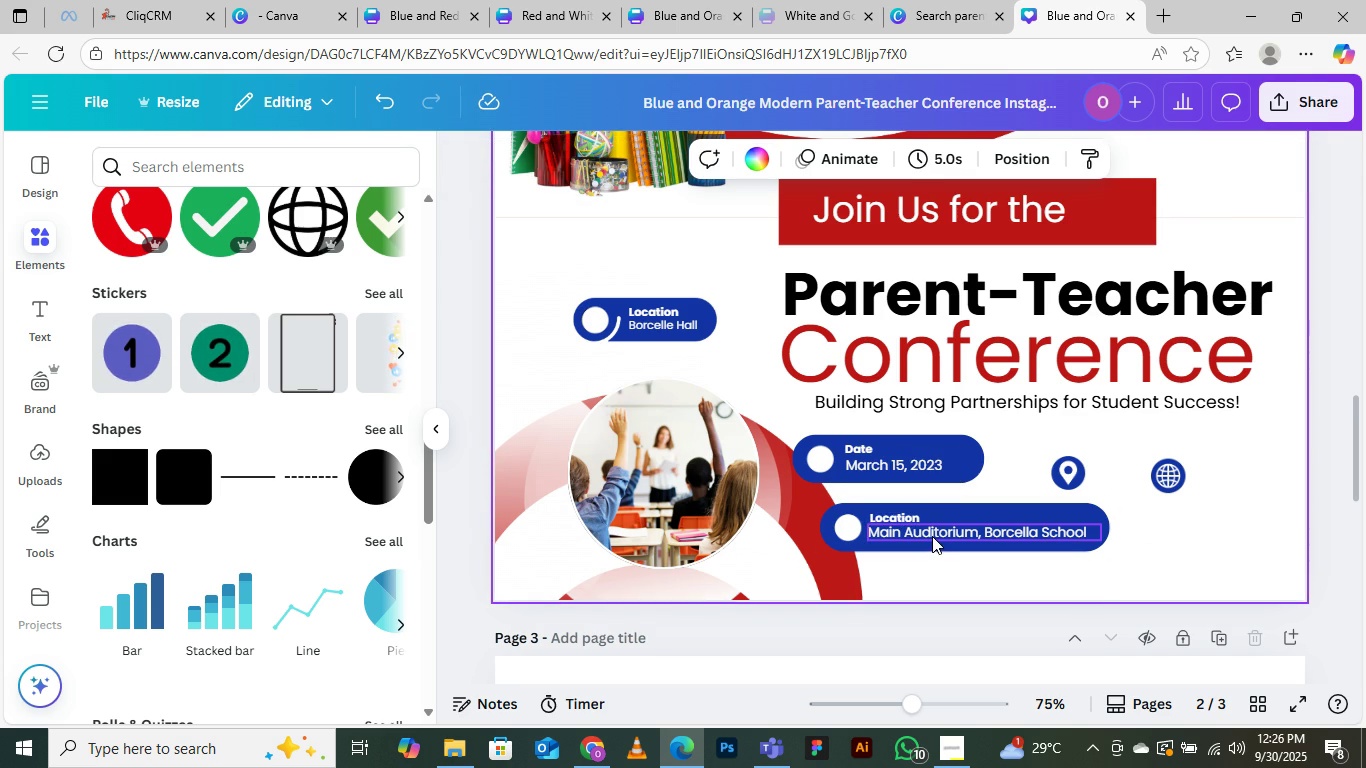 
left_click([932, 535])
 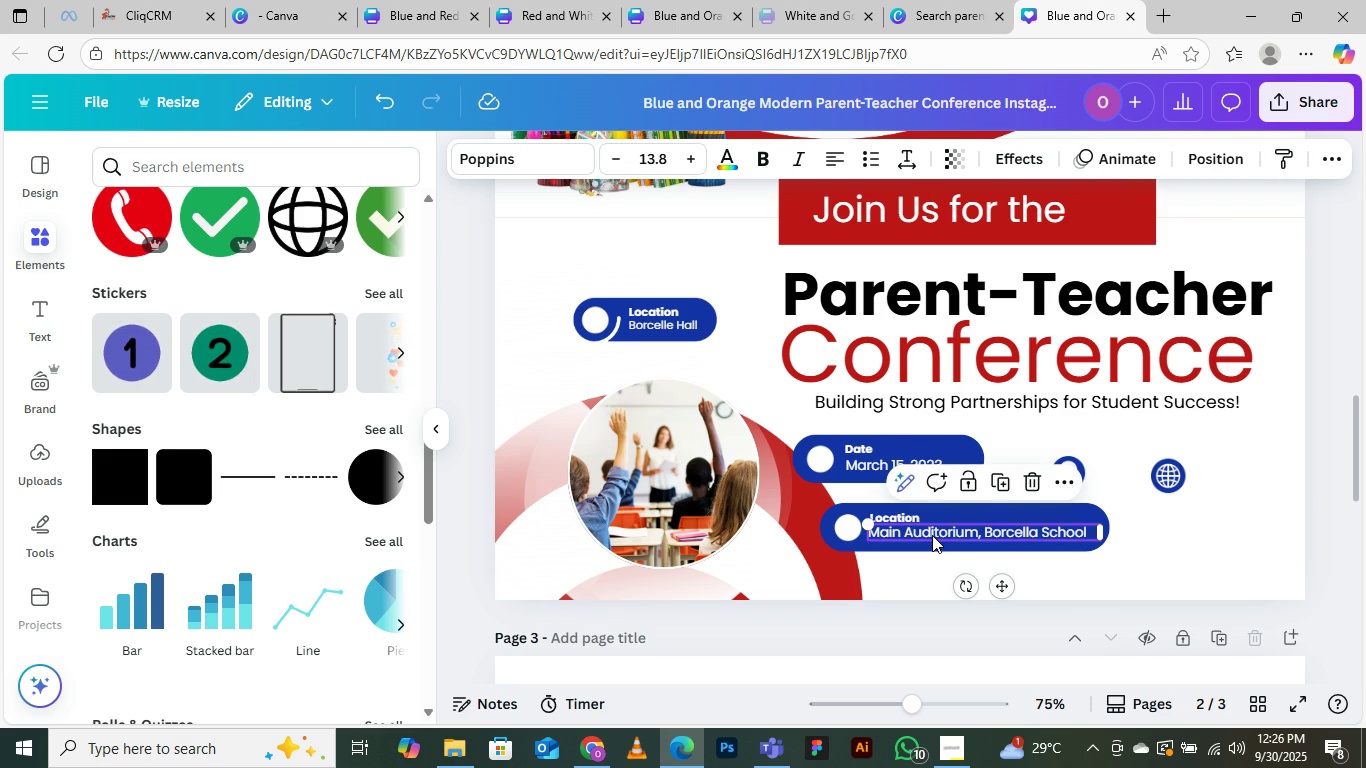 
key(ArrowDown)
 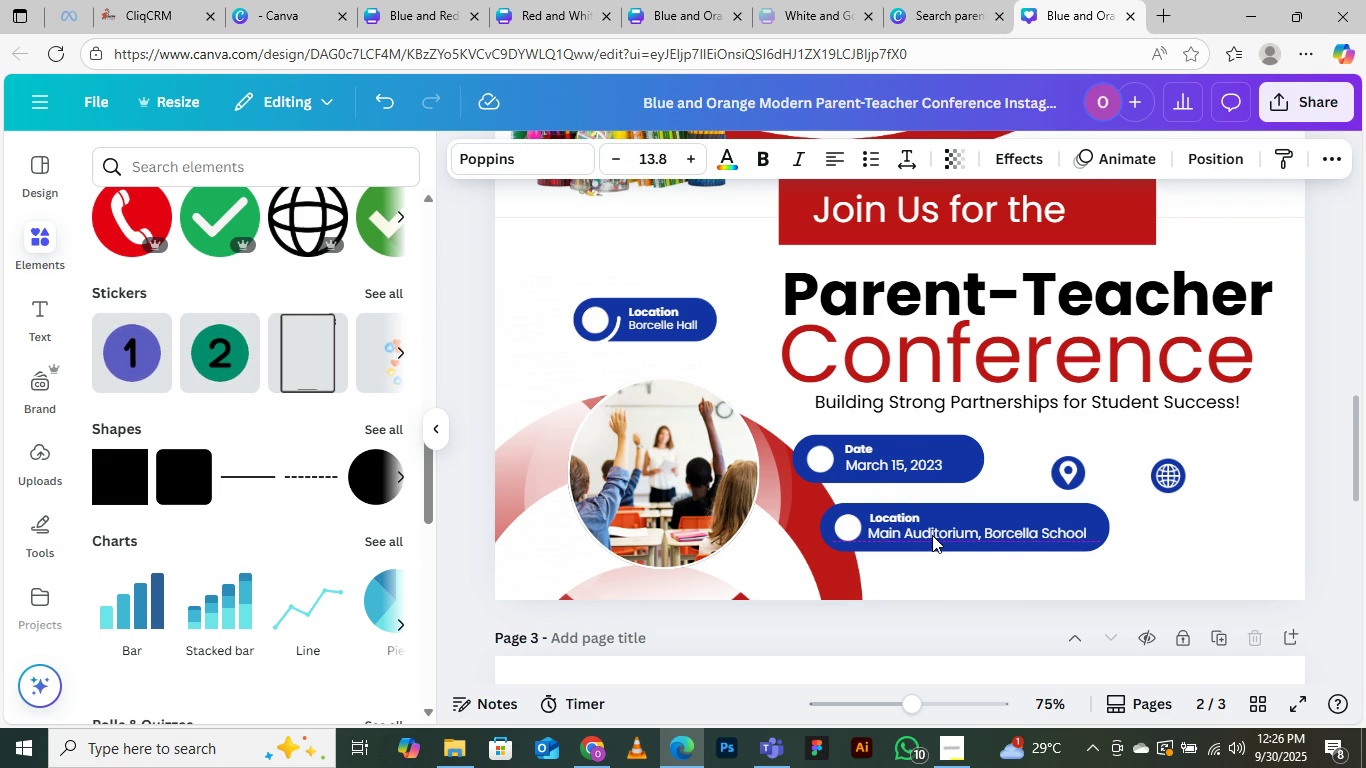 
key(ArrowDown)
 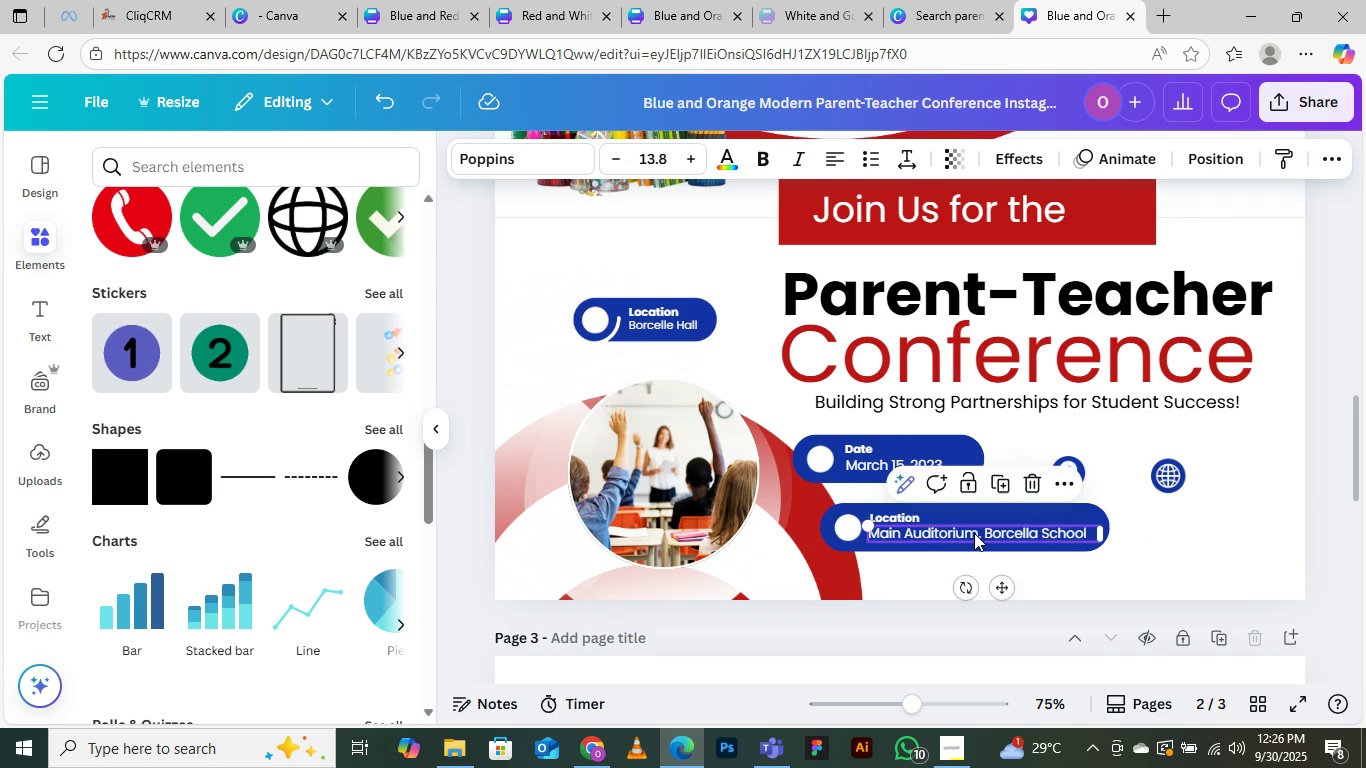 
key(ArrowRight)
 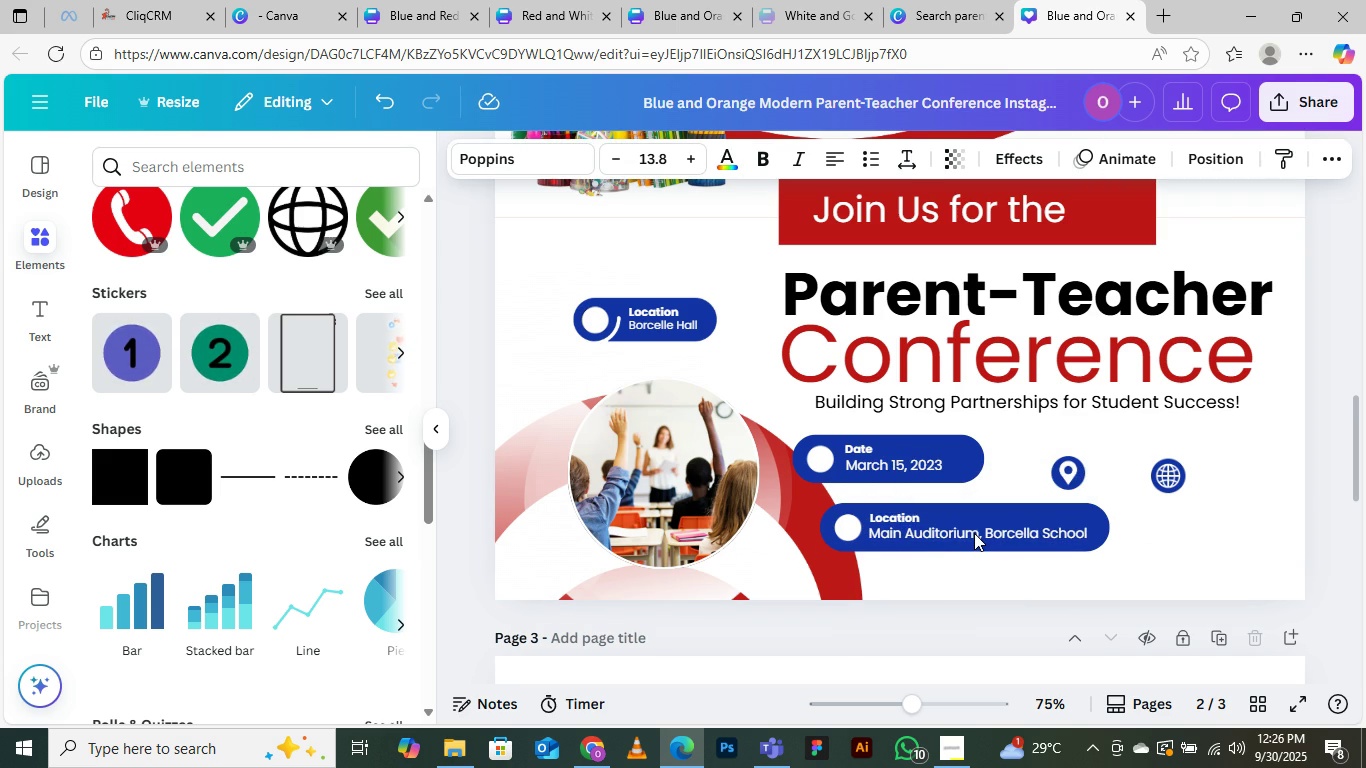 
key(ArrowRight)
 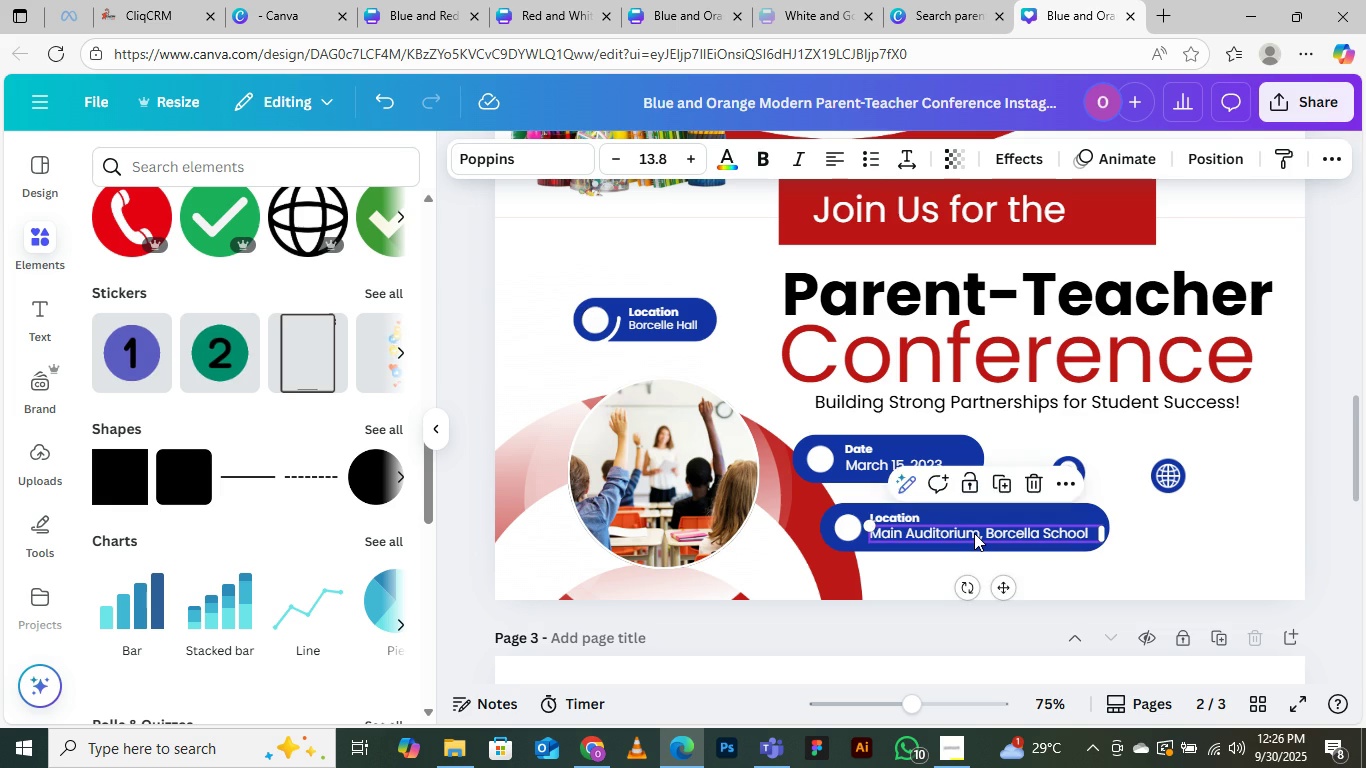 
key(ArrowDown)
 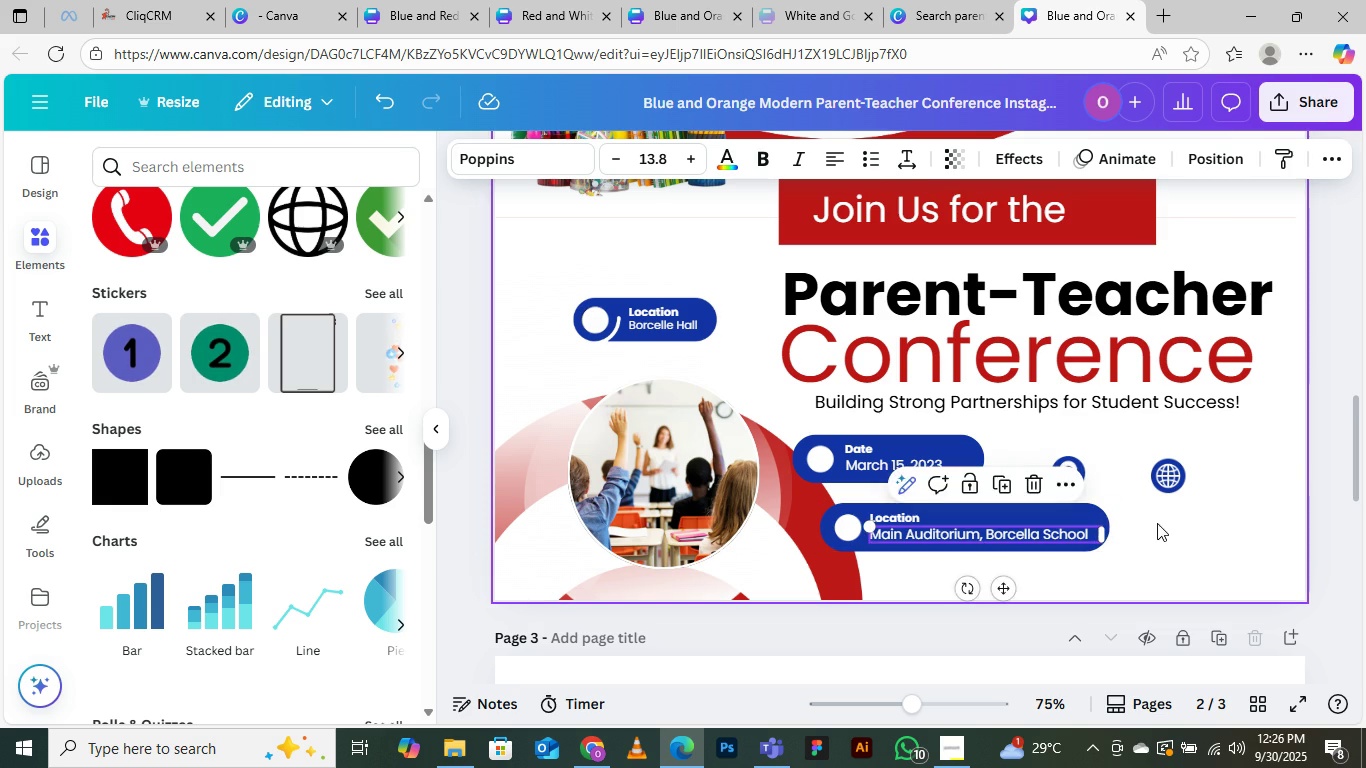 
left_click([1158, 522])
 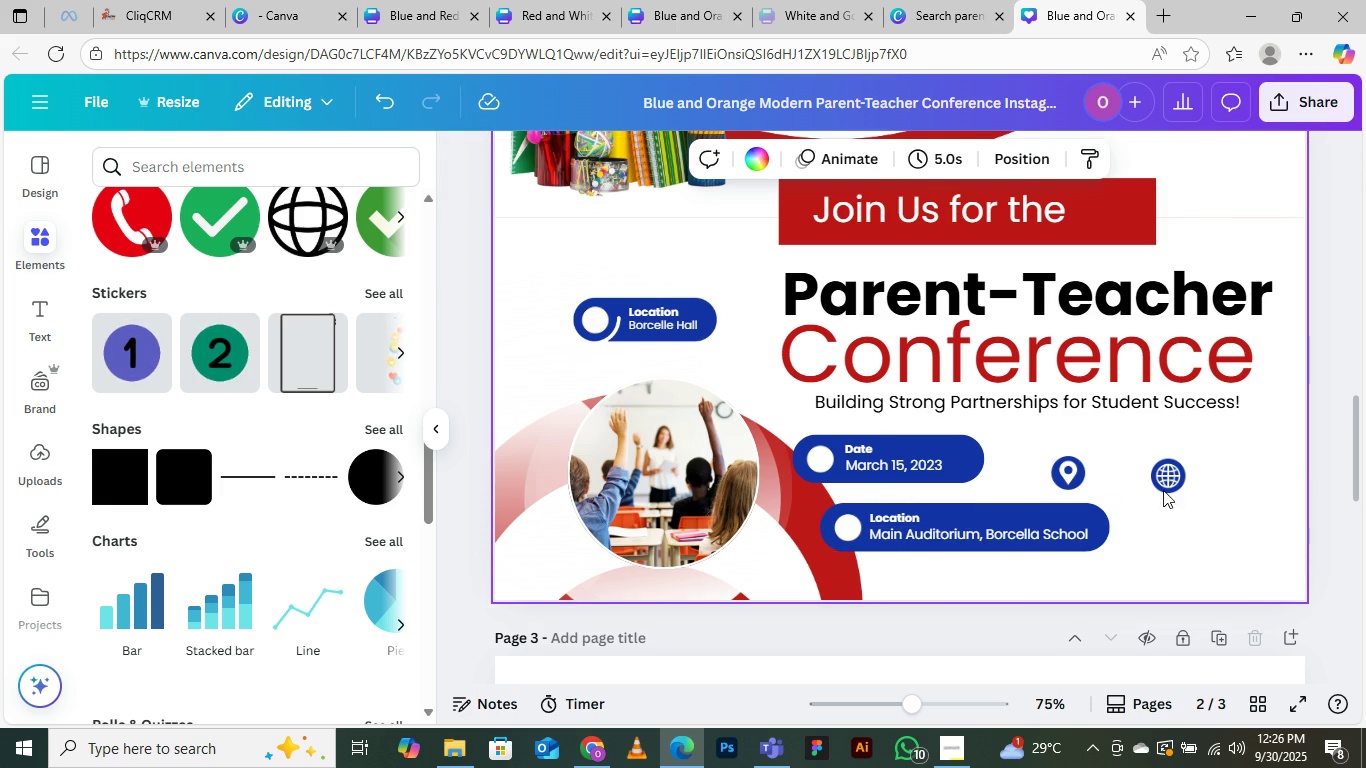 
scroll: coordinate [884, 386], scroll_direction: down, amount: 1.0
 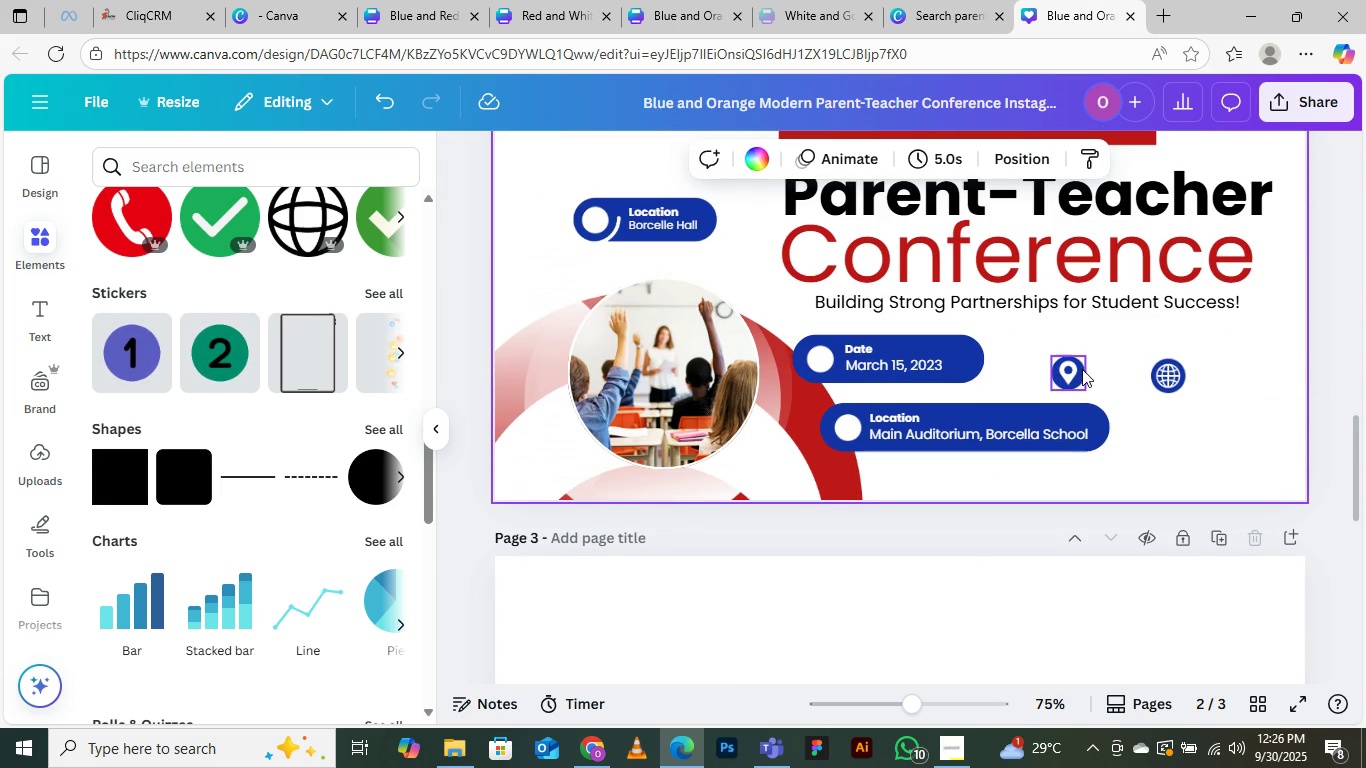 
left_click([1081, 369])